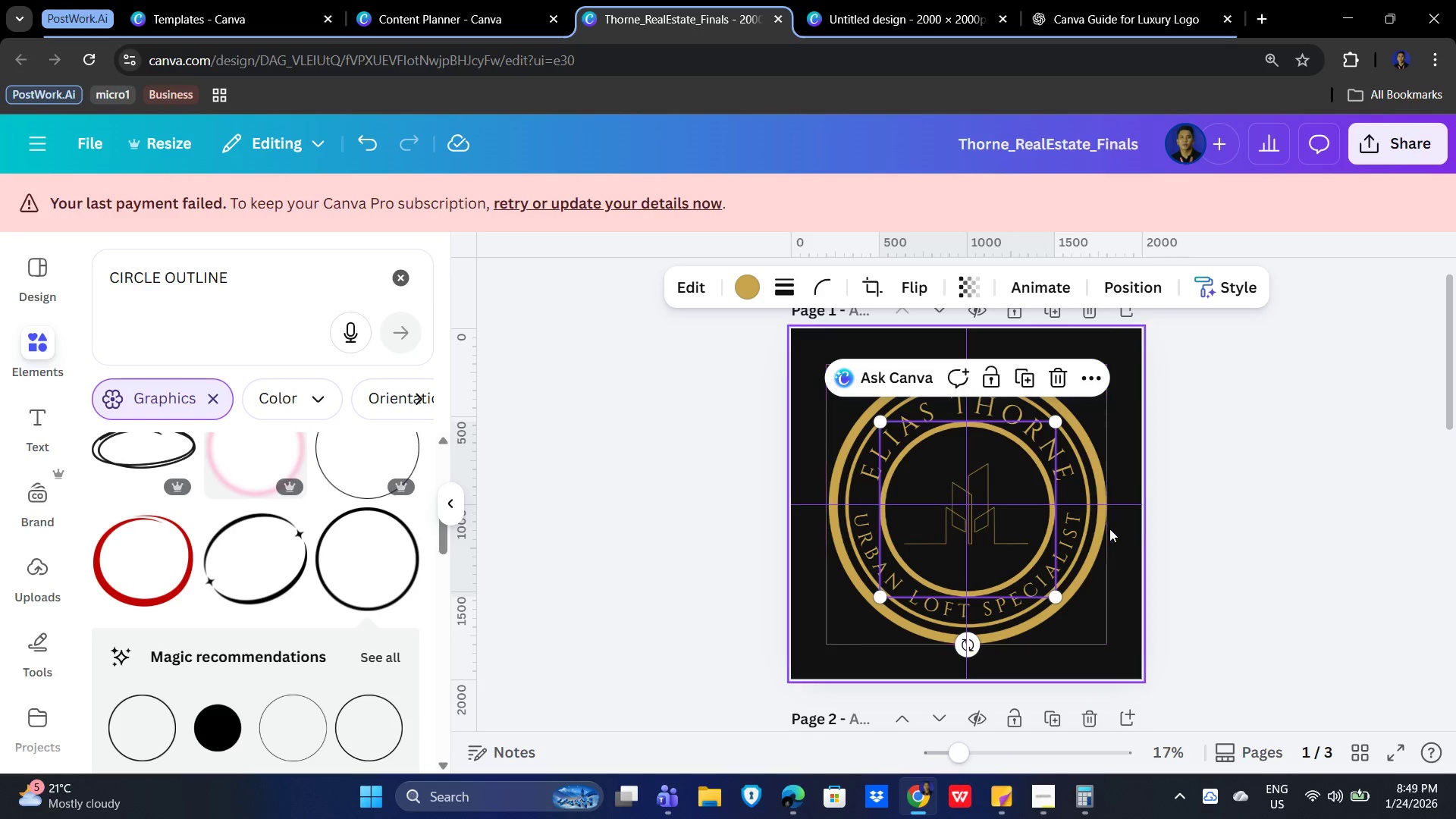 
double_click([1169, 535])
 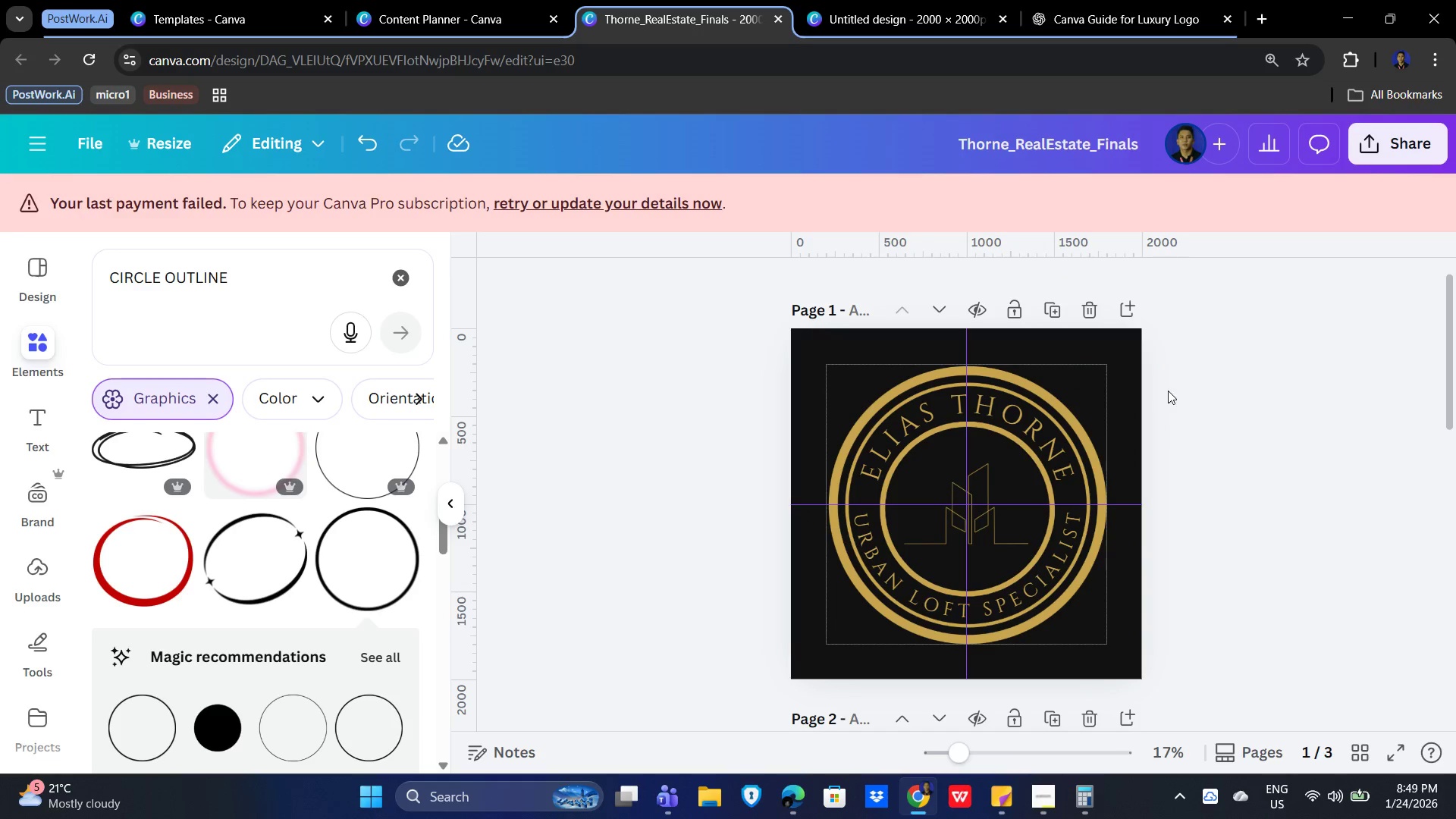 
left_click_drag(start_coordinate=[1168, 389], to_coordinate=[742, 609])
 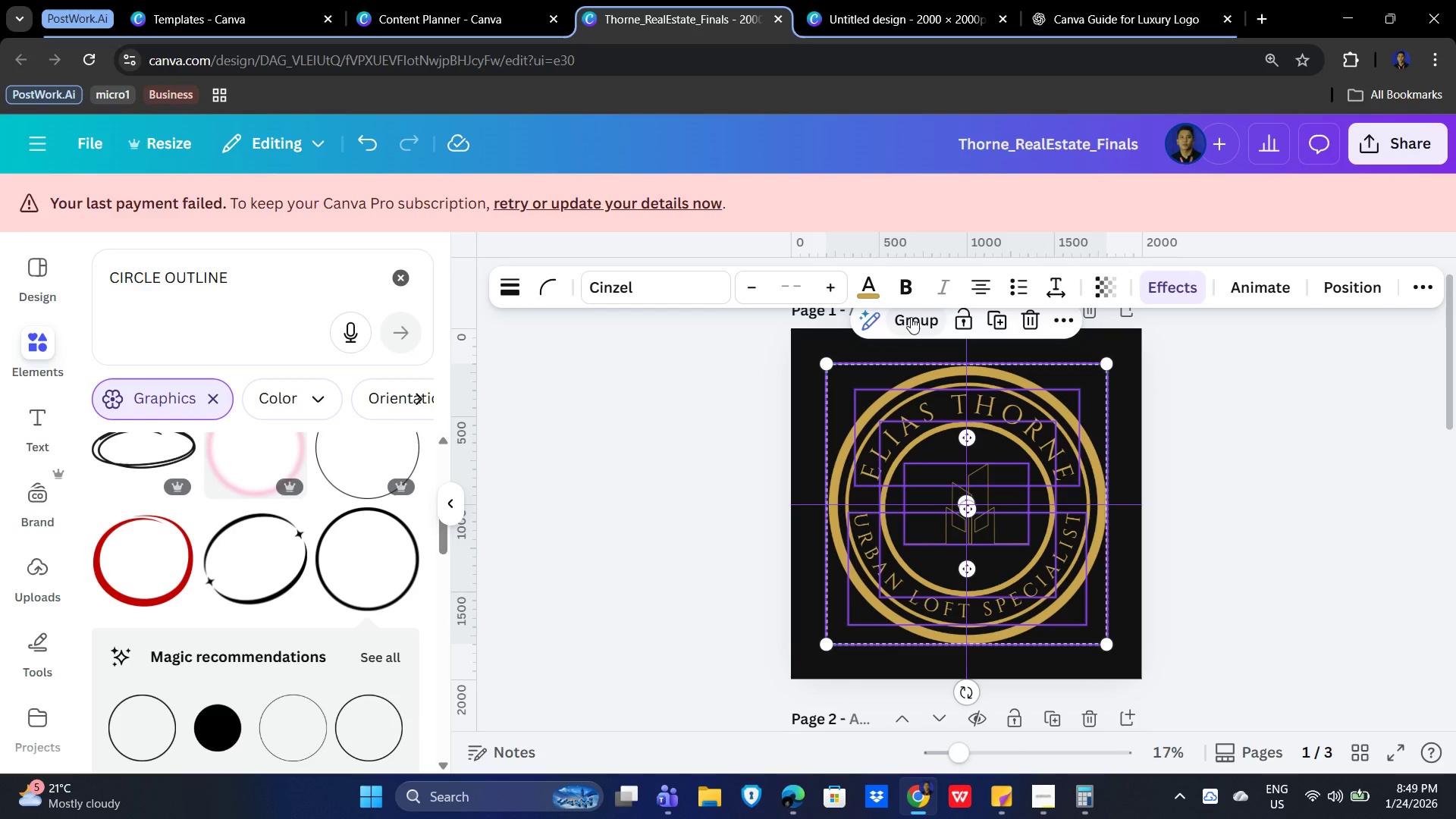 
left_click([911, 317])
 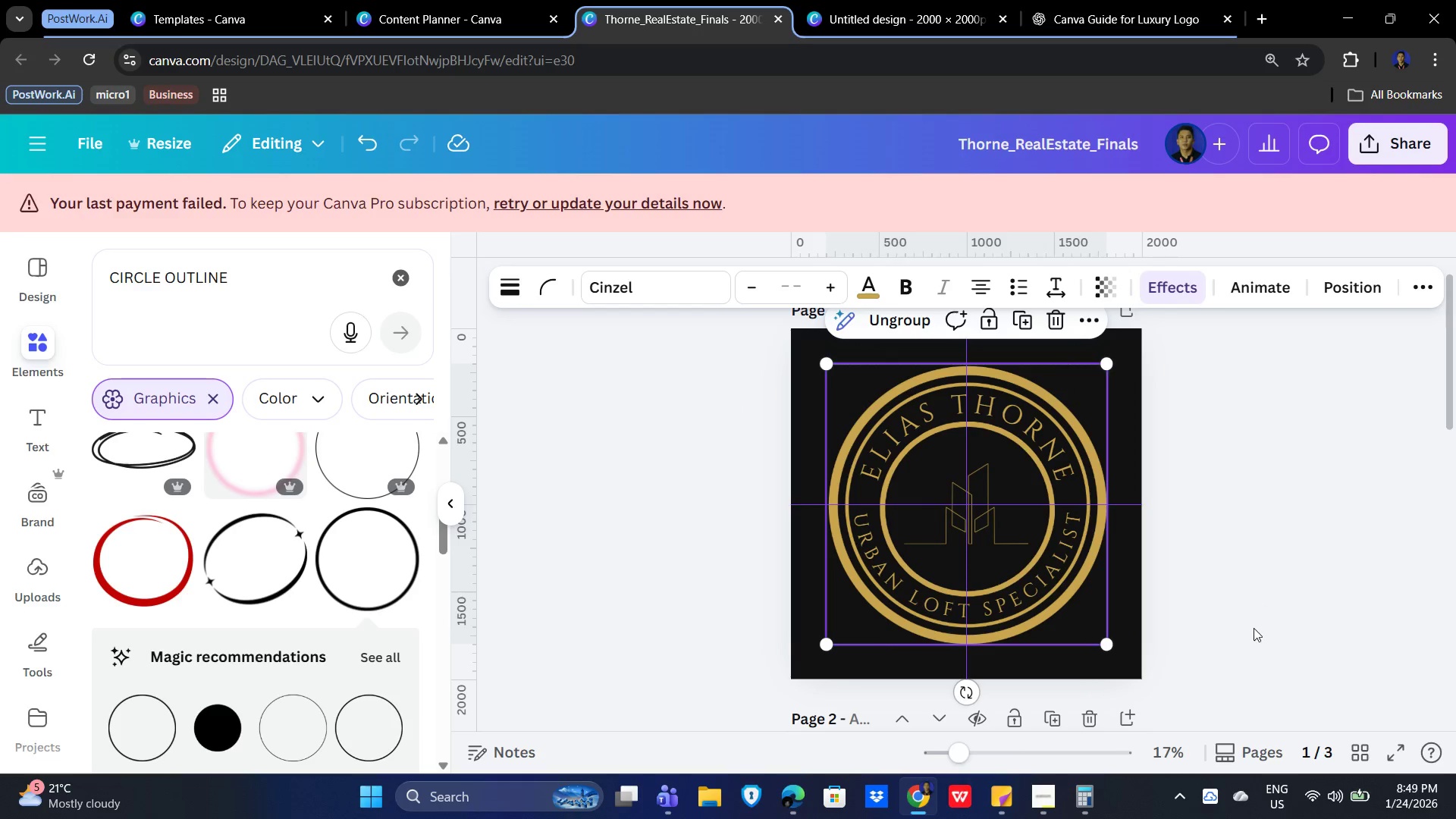 
scroll: coordinate [1225, 623], scroll_direction: down, amount: 5.0
 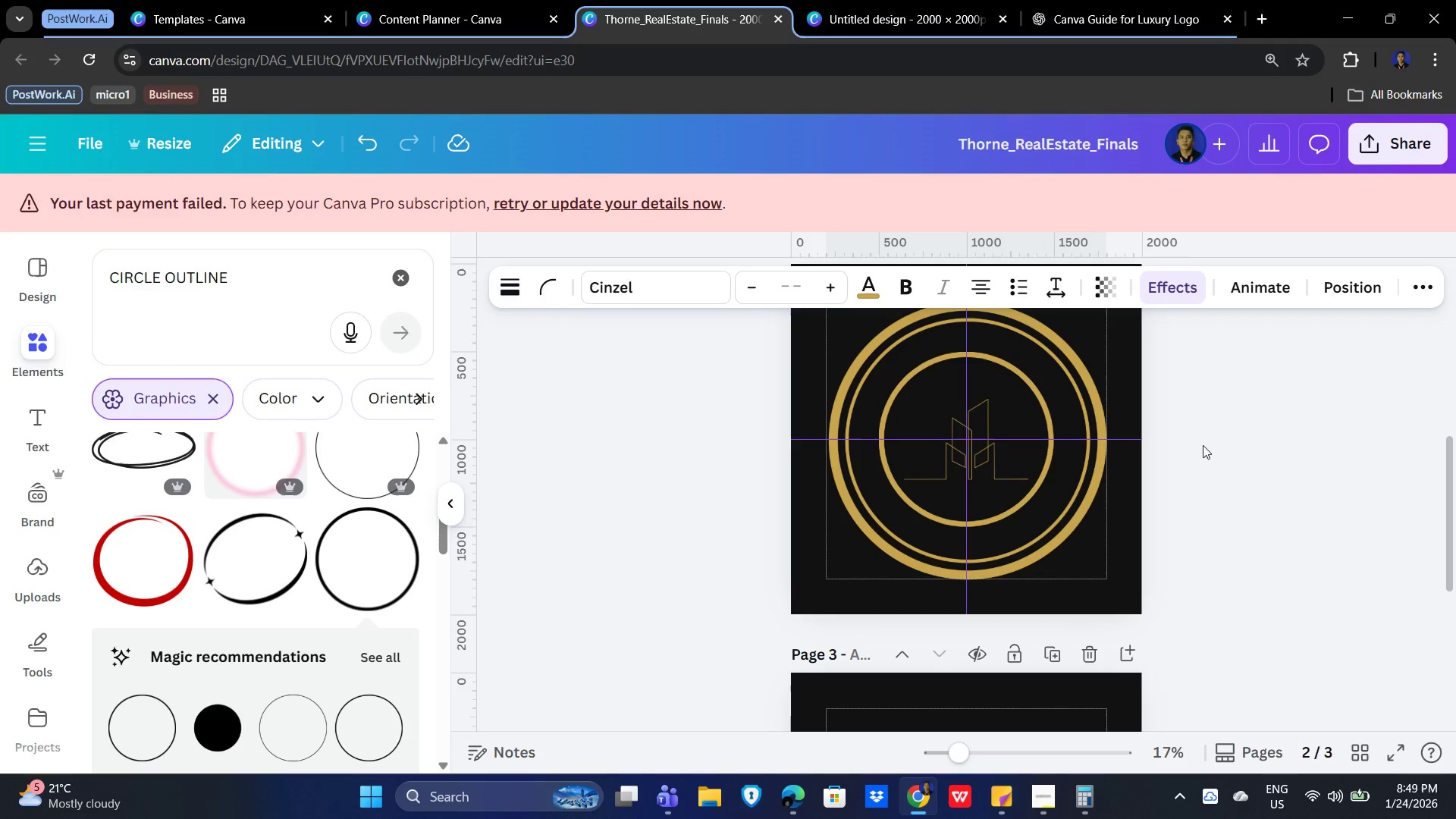 
left_click_drag(start_coordinate=[1215, 373], to_coordinate=[722, 522])
 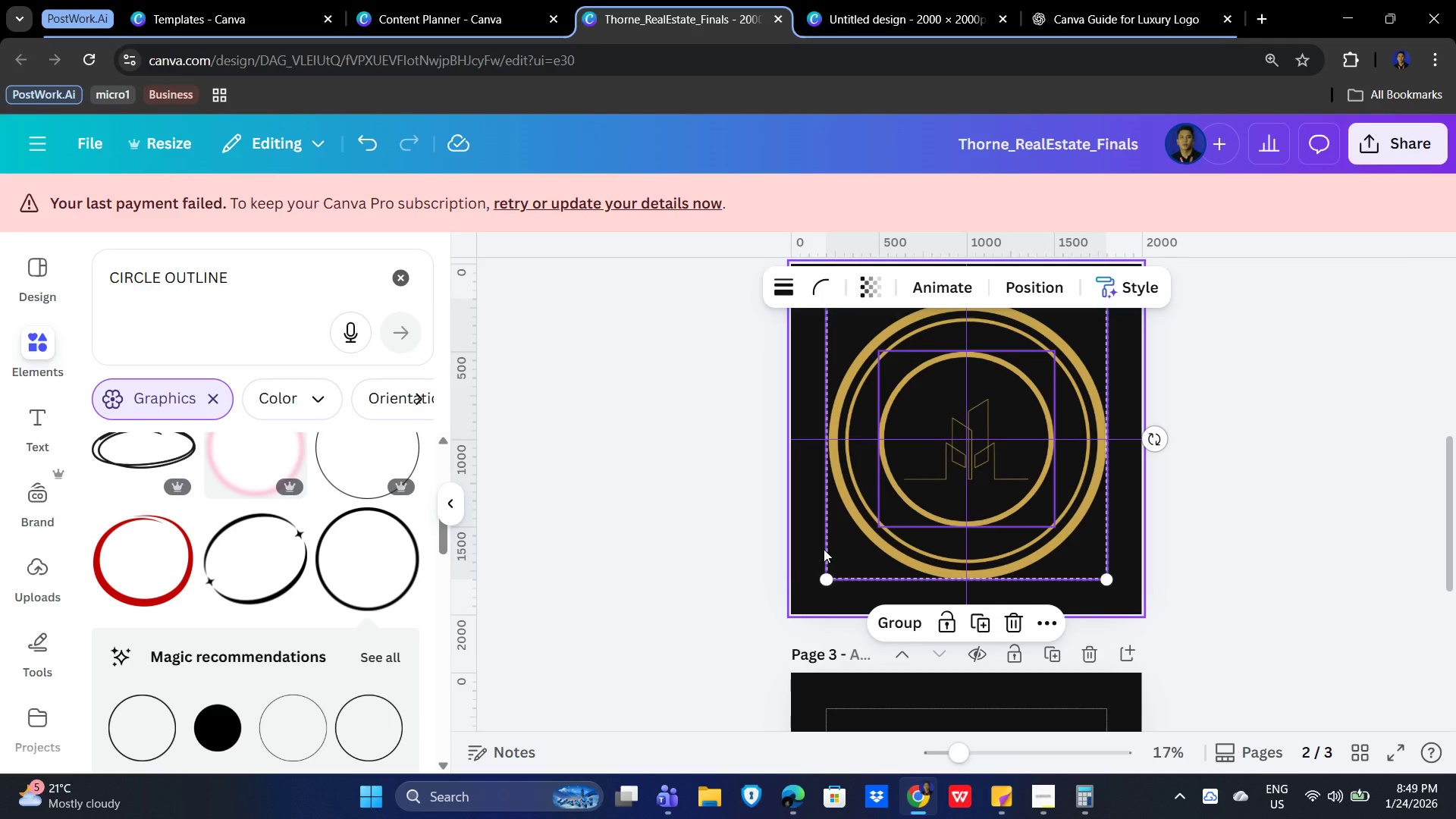 
key(Delete)
 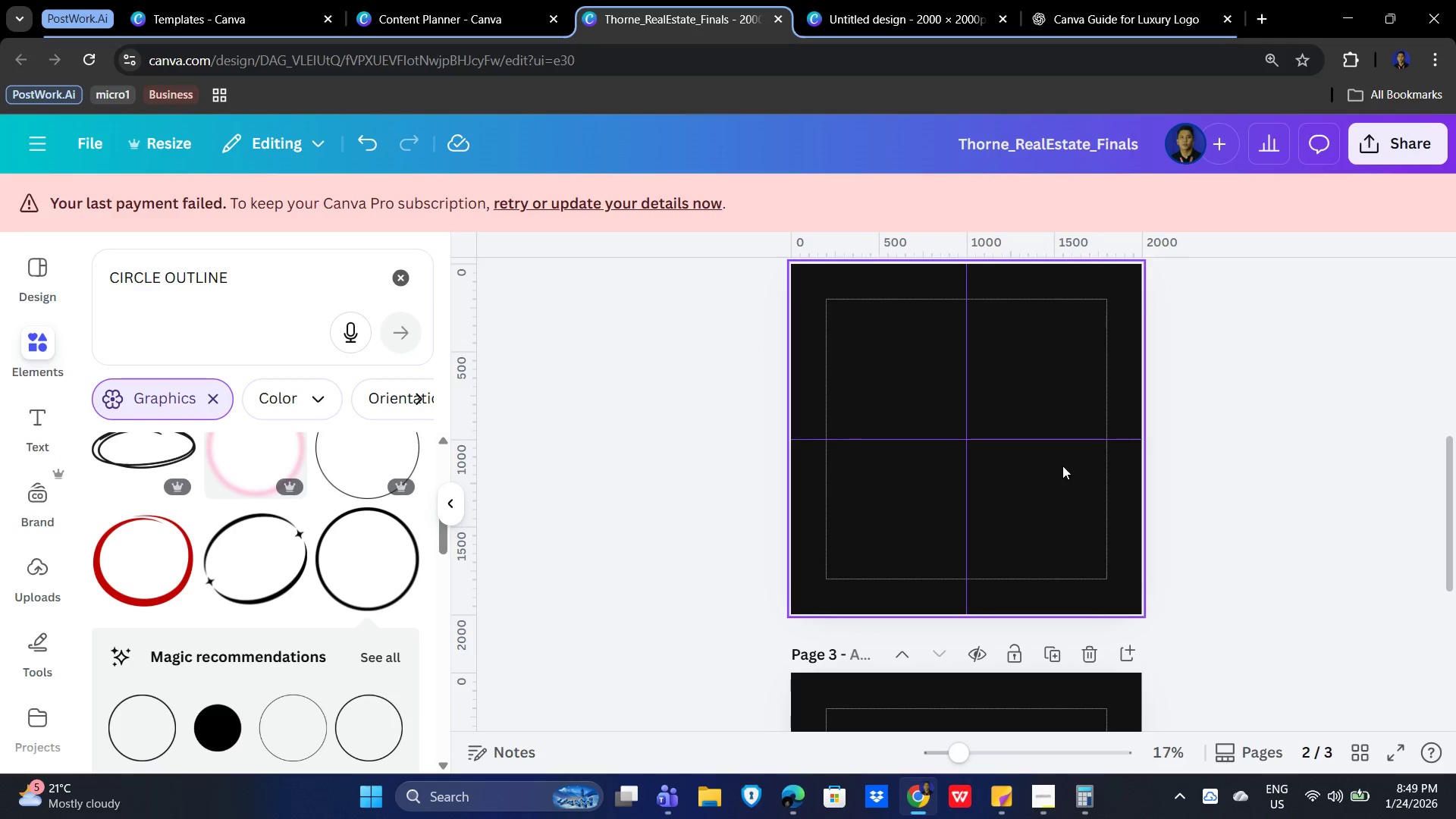 
left_click([1060, 458])
 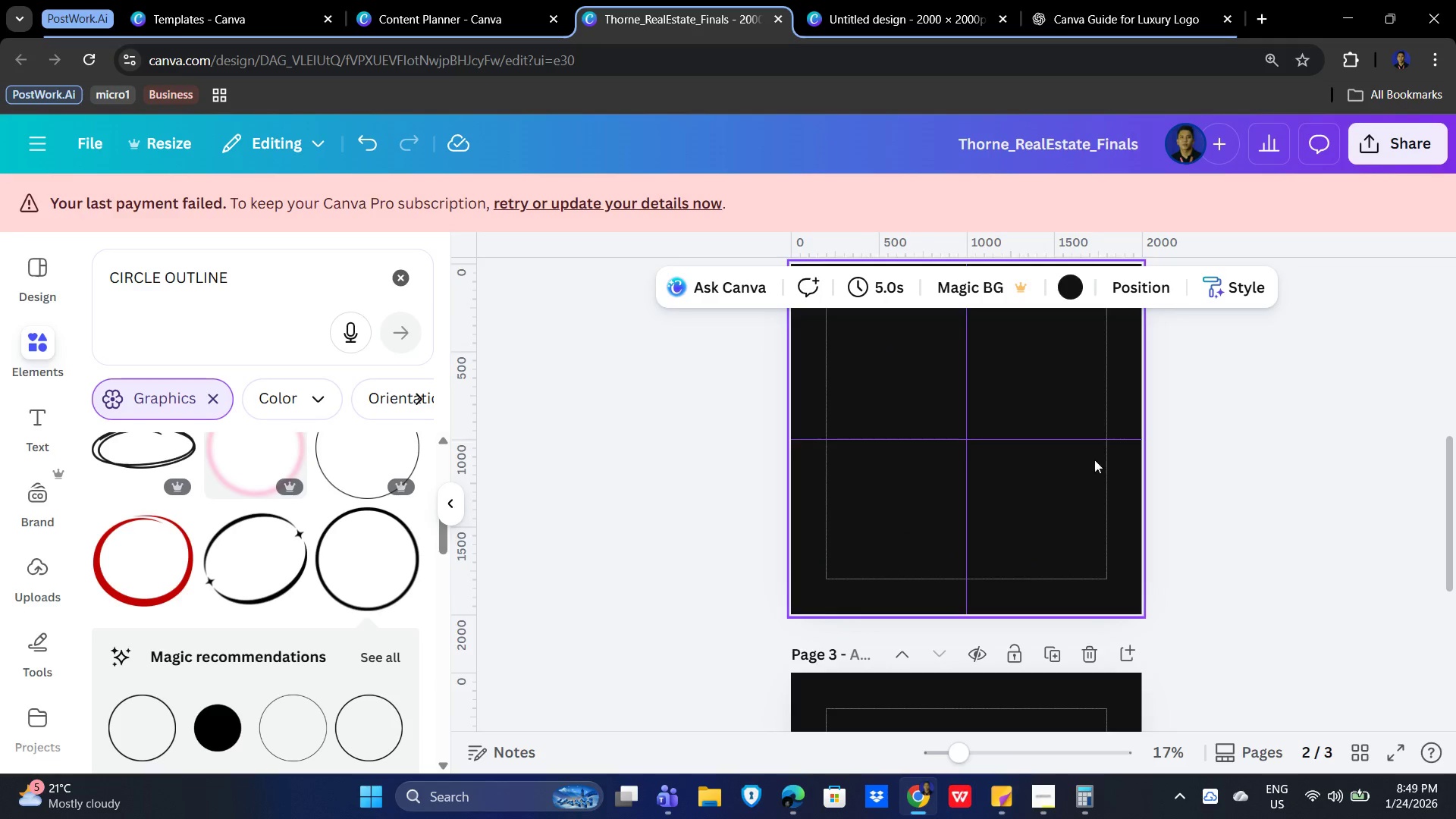 
scroll: coordinate [1098, 467], scroll_direction: up, amount: 3.0
 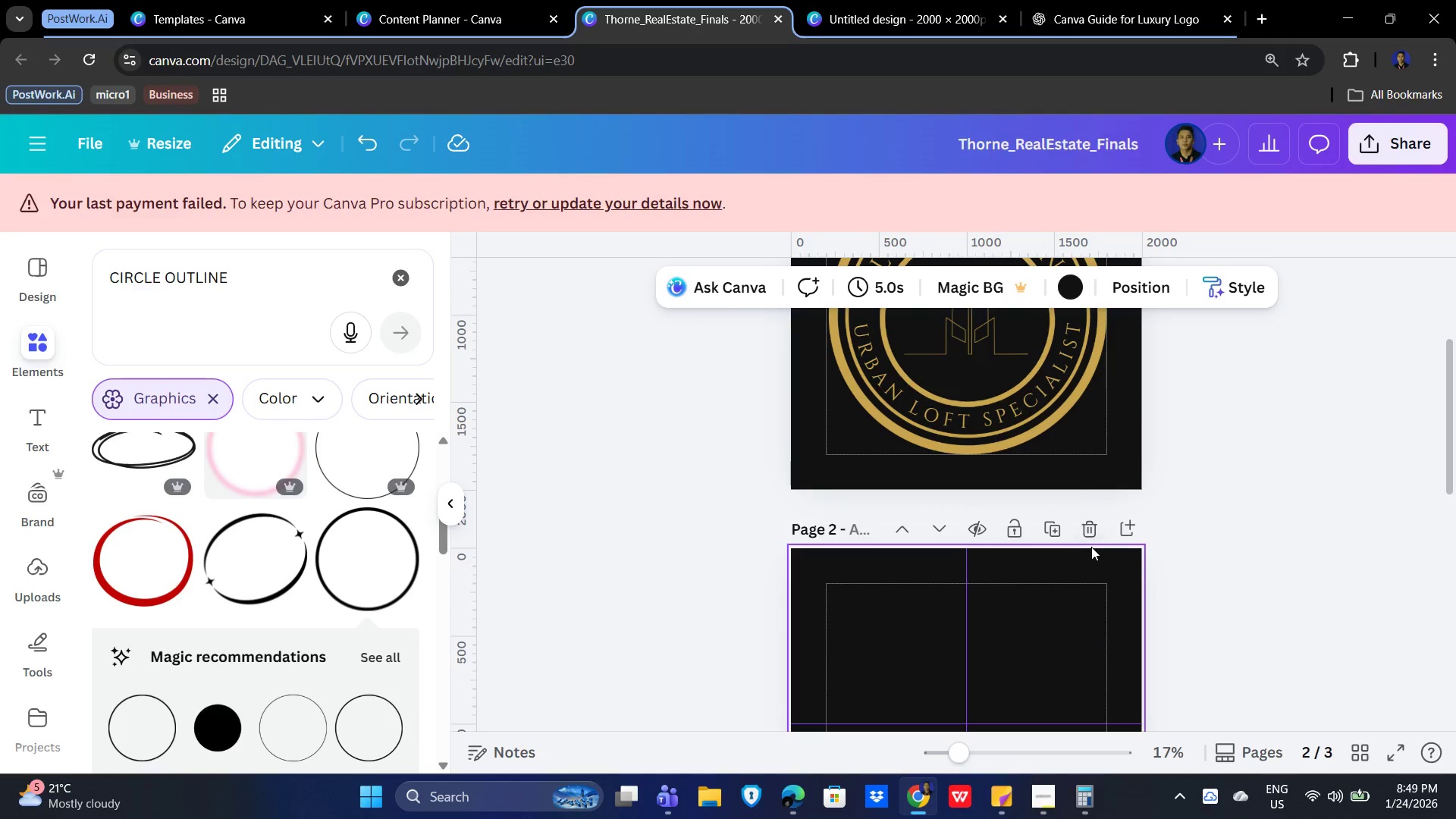 
left_click([1093, 526])
 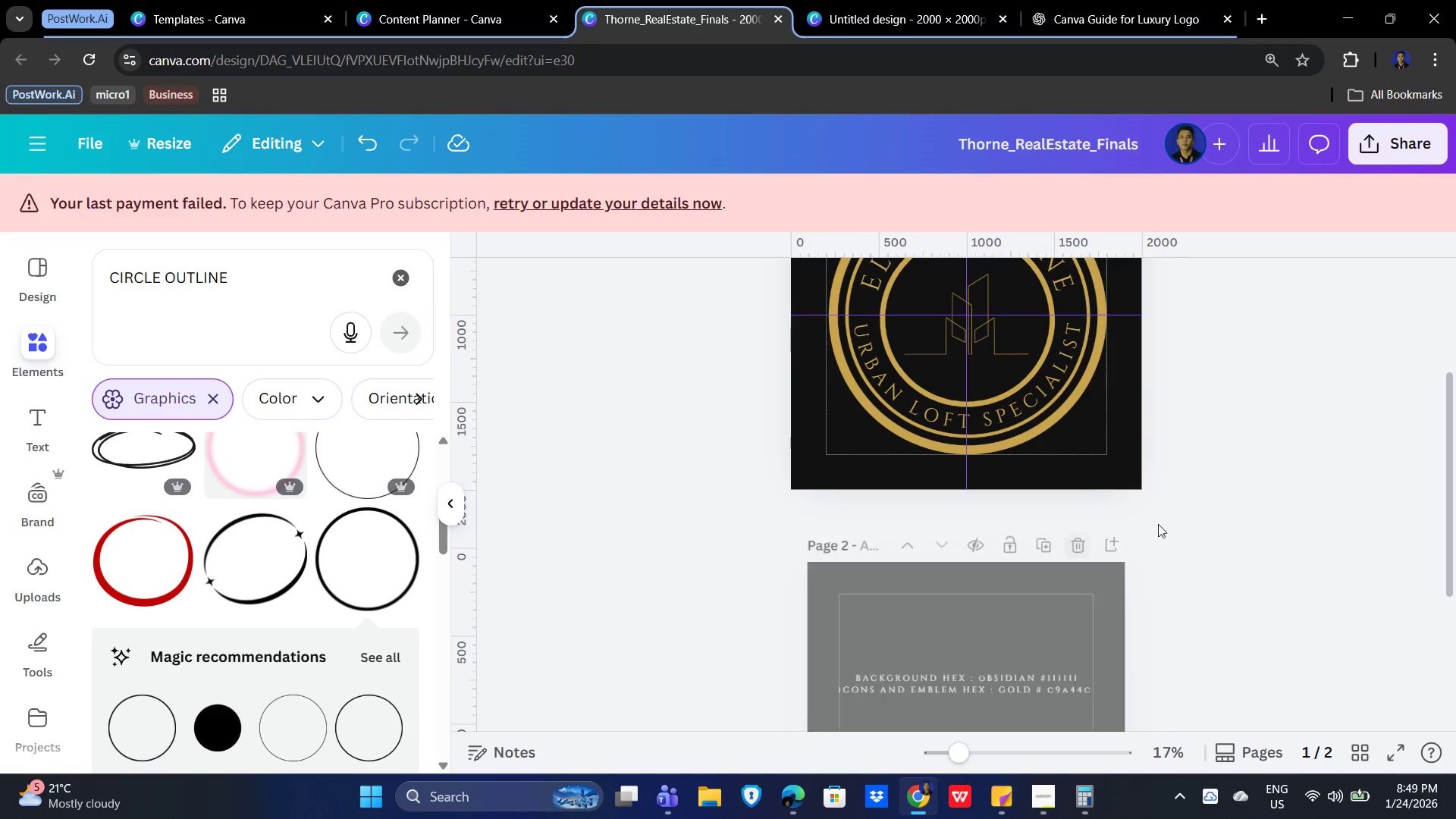 
scroll: coordinate [1210, 520], scroll_direction: up, amount: 2.0
 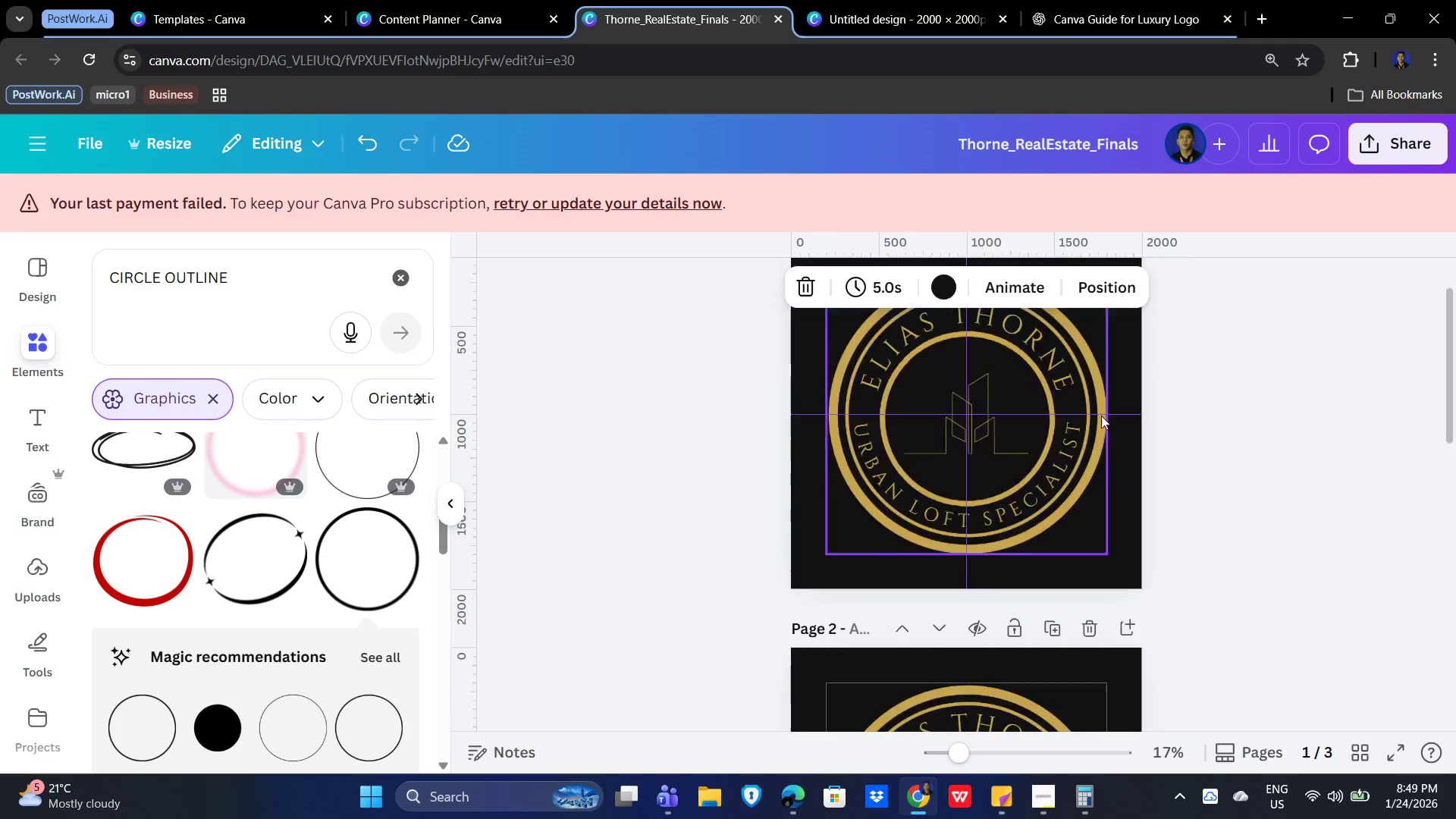 
scroll: coordinate [1065, 556], scroll_direction: down, amount: 1.0
 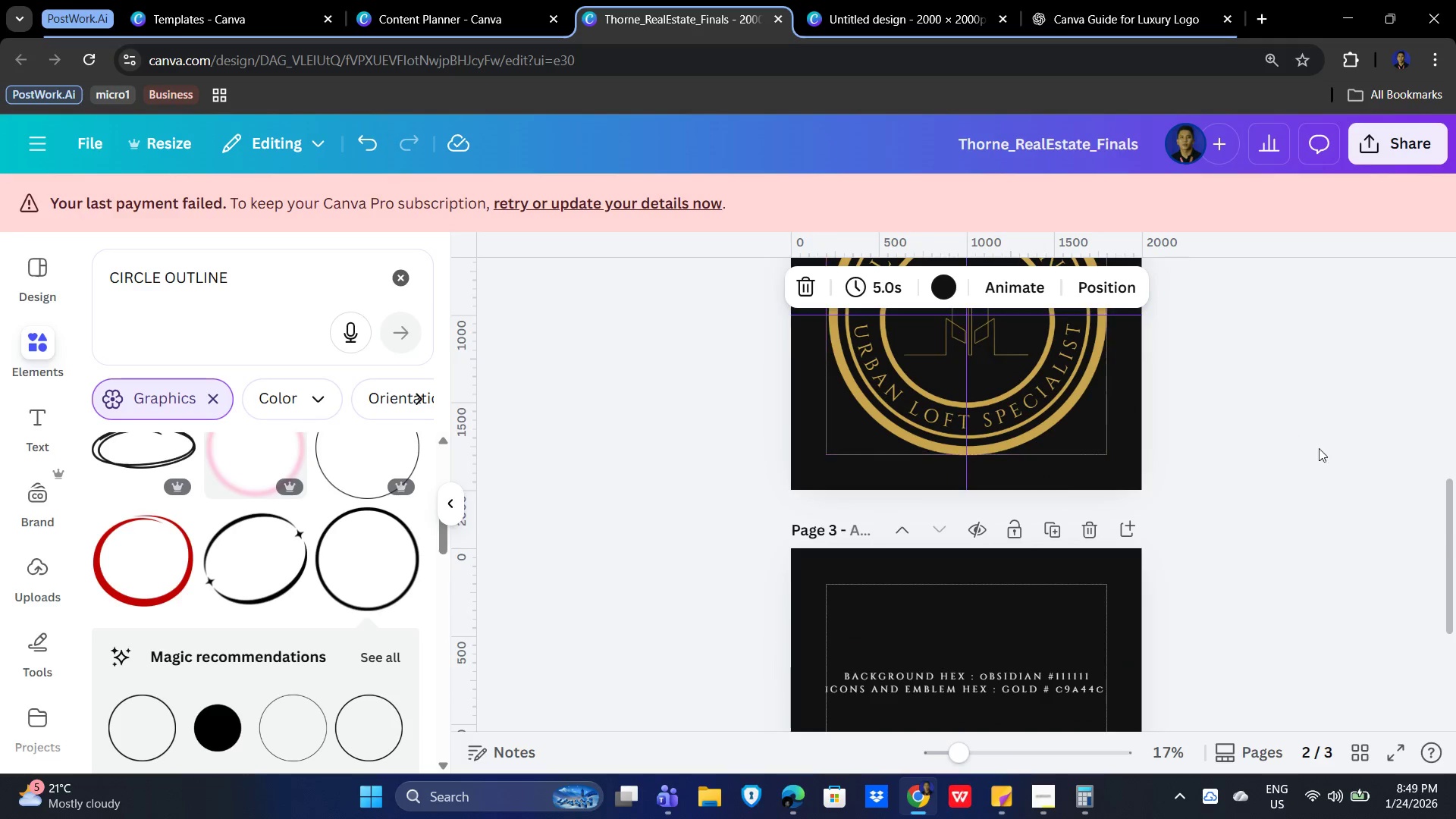 
left_click([1304, 482])
 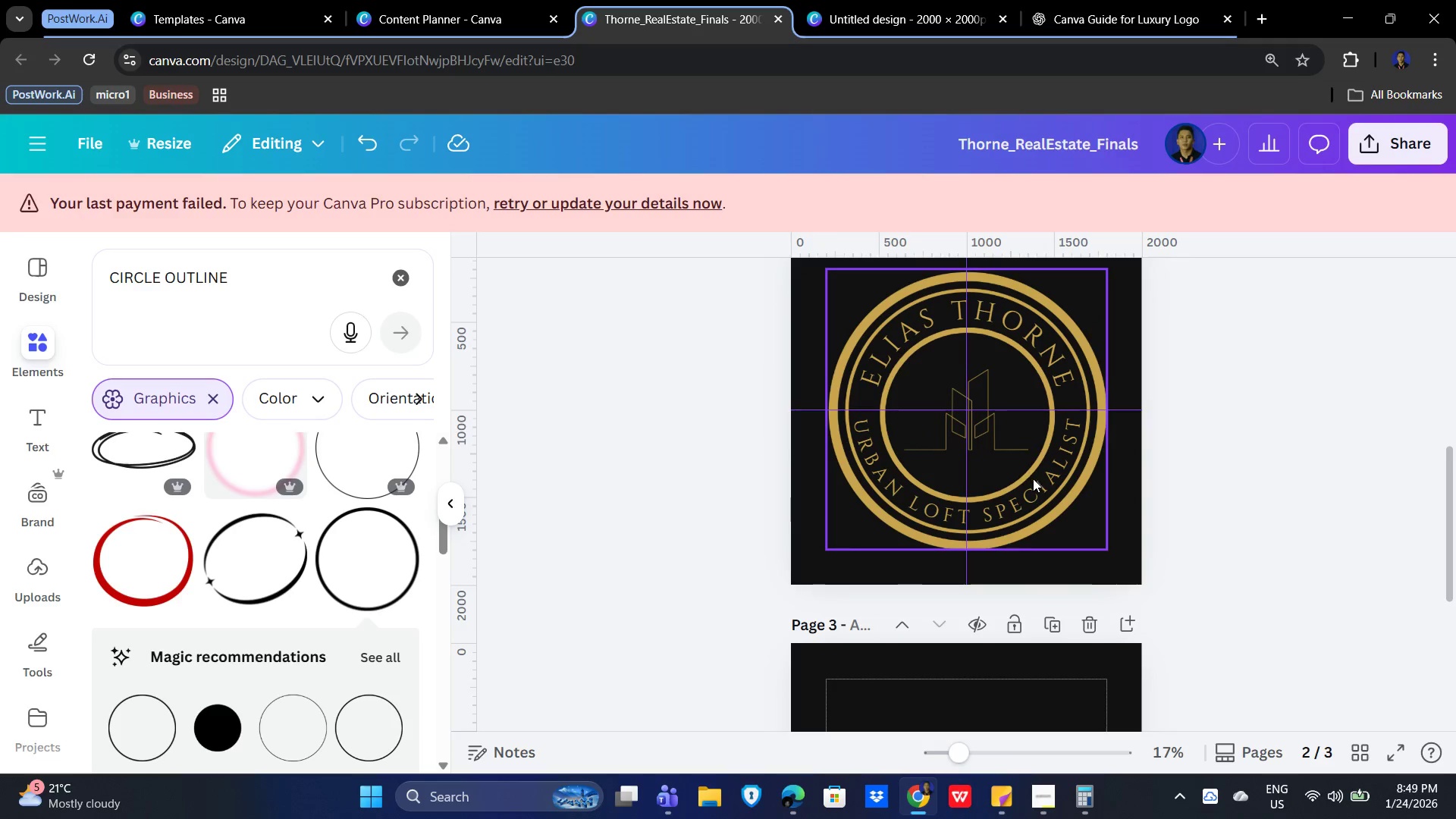 
scroll: coordinate [1325, 466], scroll_direction: up, amount: 1.0
 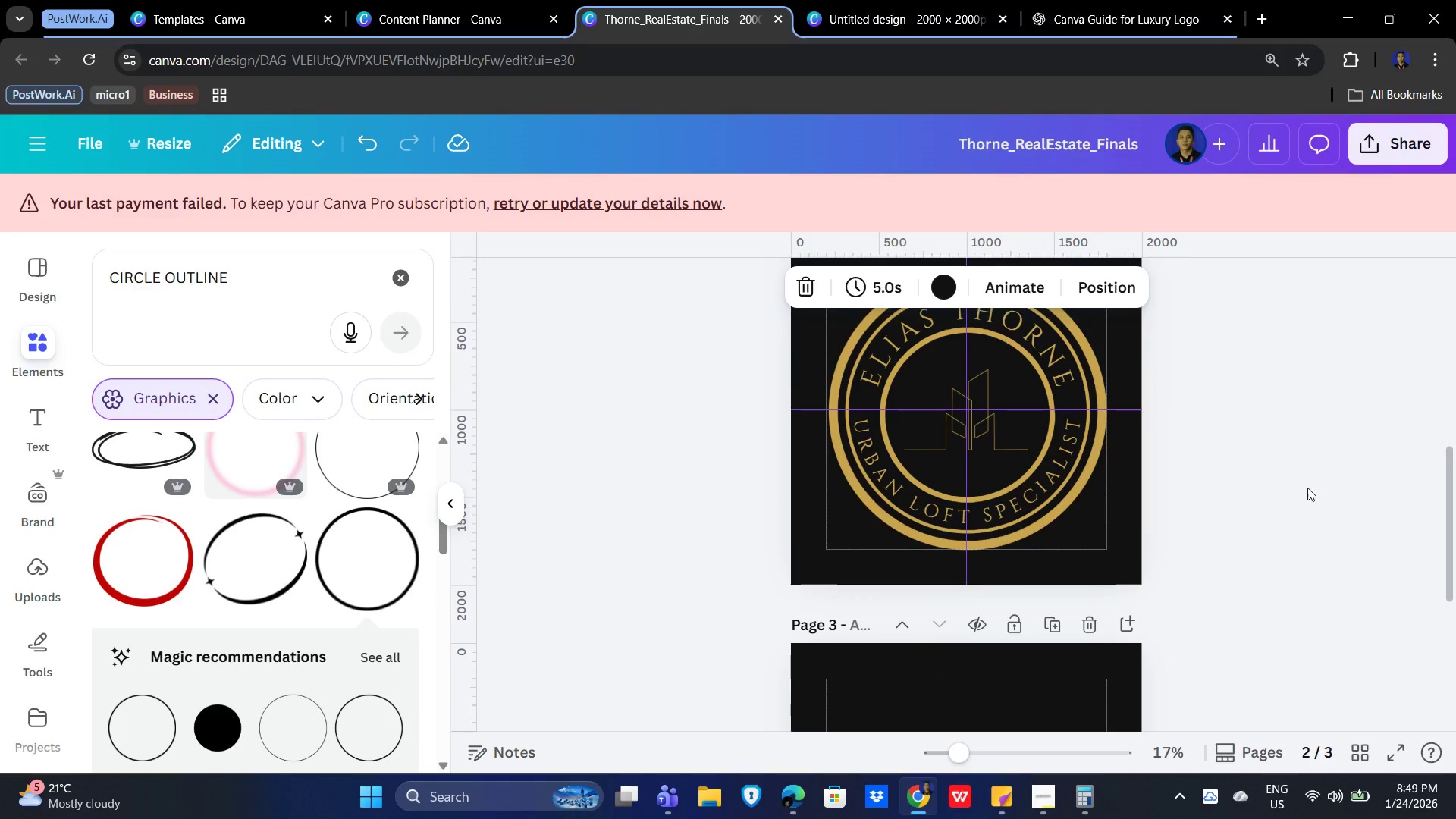 
left_click([1037, 479])
 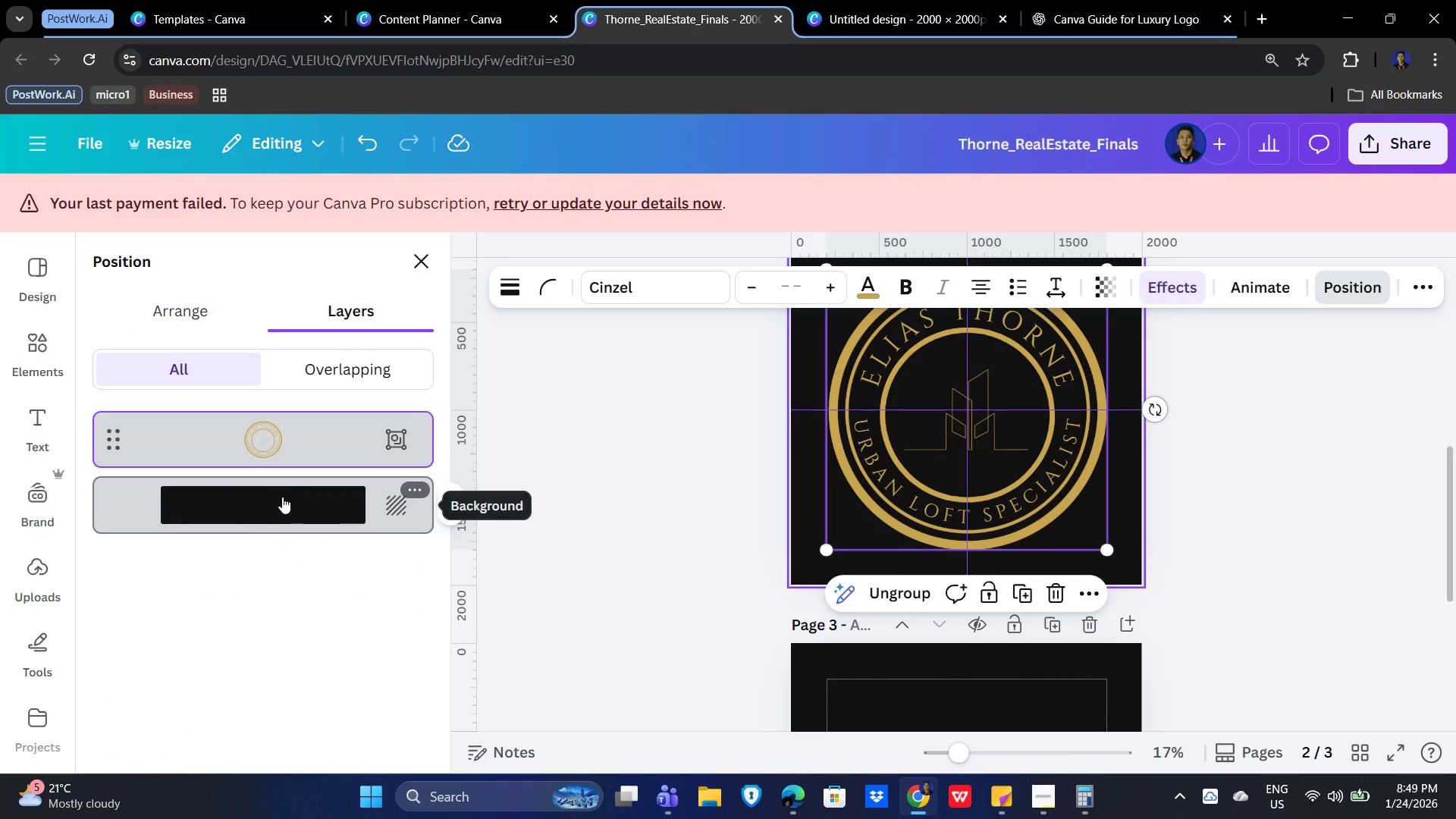 
scroll: coordinate [1347, 547], scroll_direction: up, amount: 2.0
 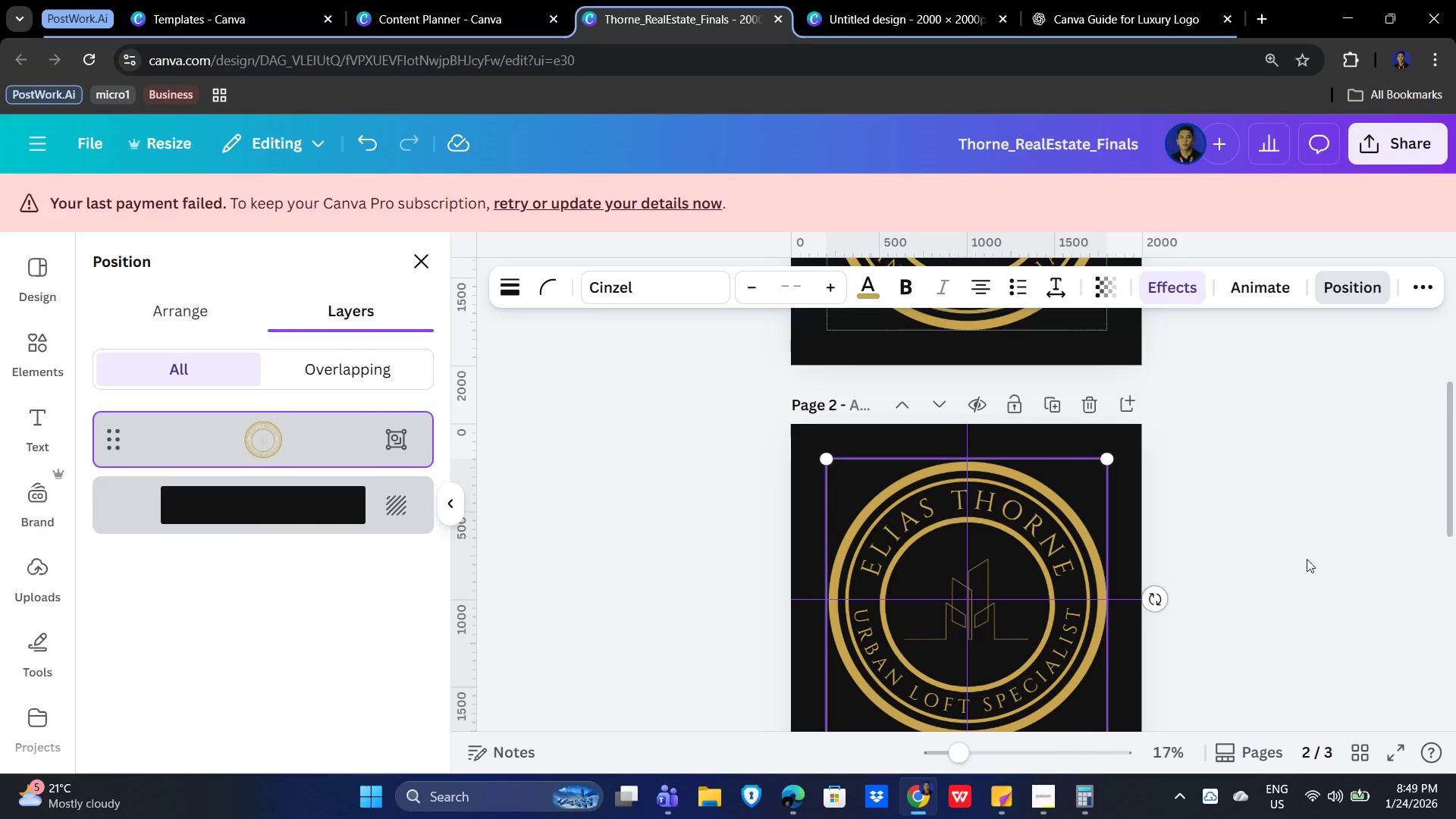 
left_click([1300, 557])
 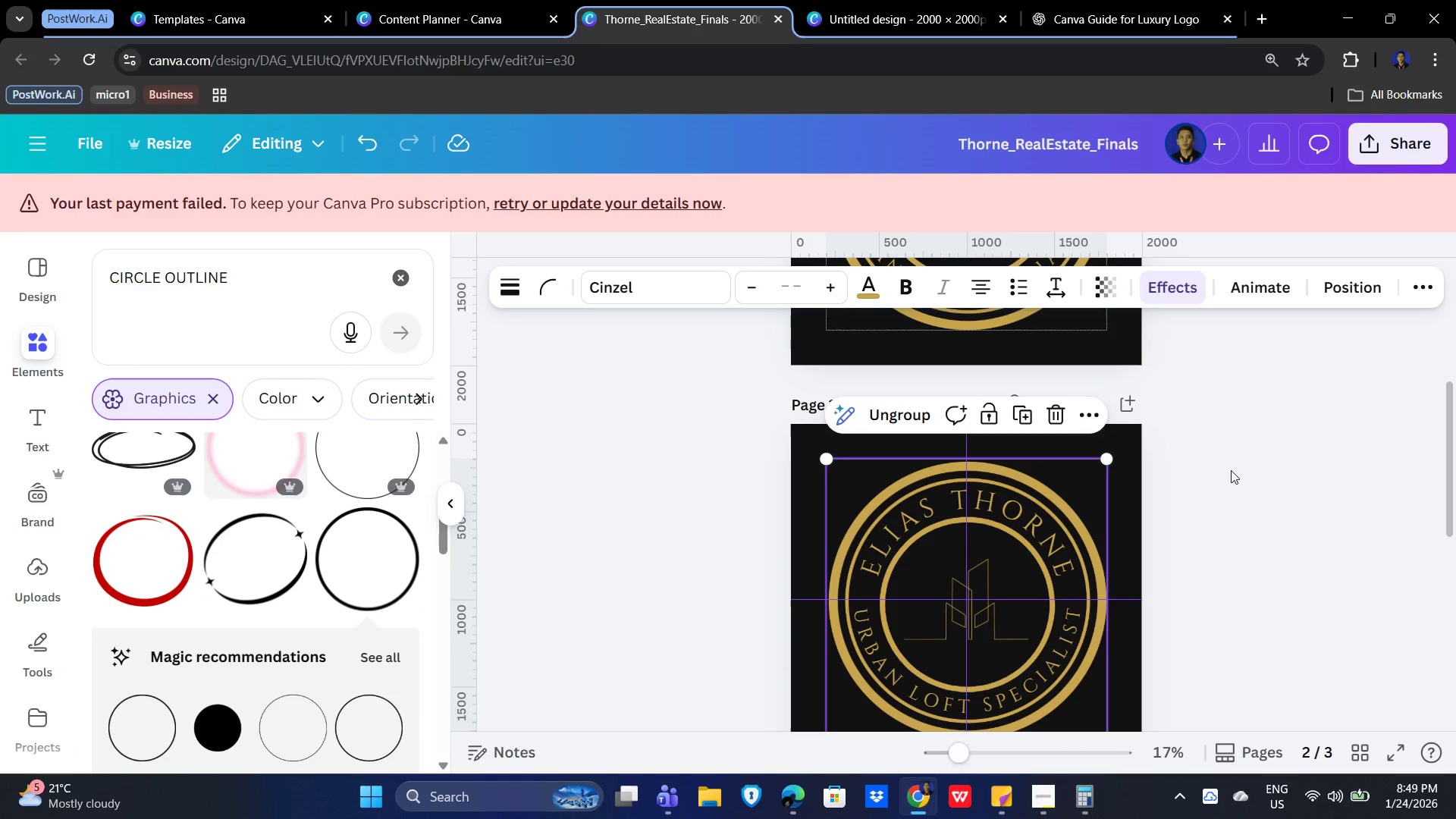 
left_click_drag(start_coordinate=[1231, 470], to_coordinate=[770, 652])
 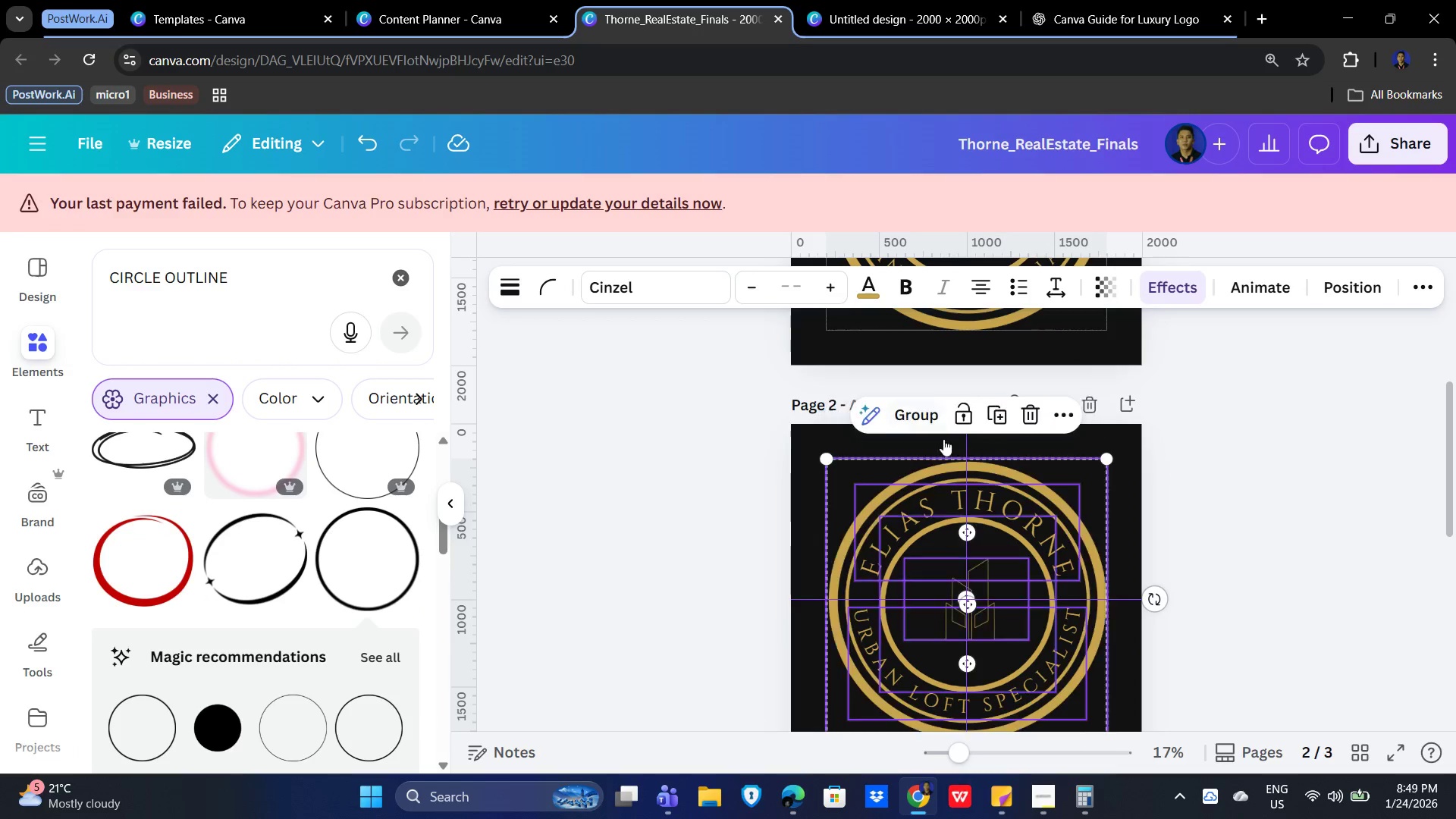 
double_click([1416, 557])
 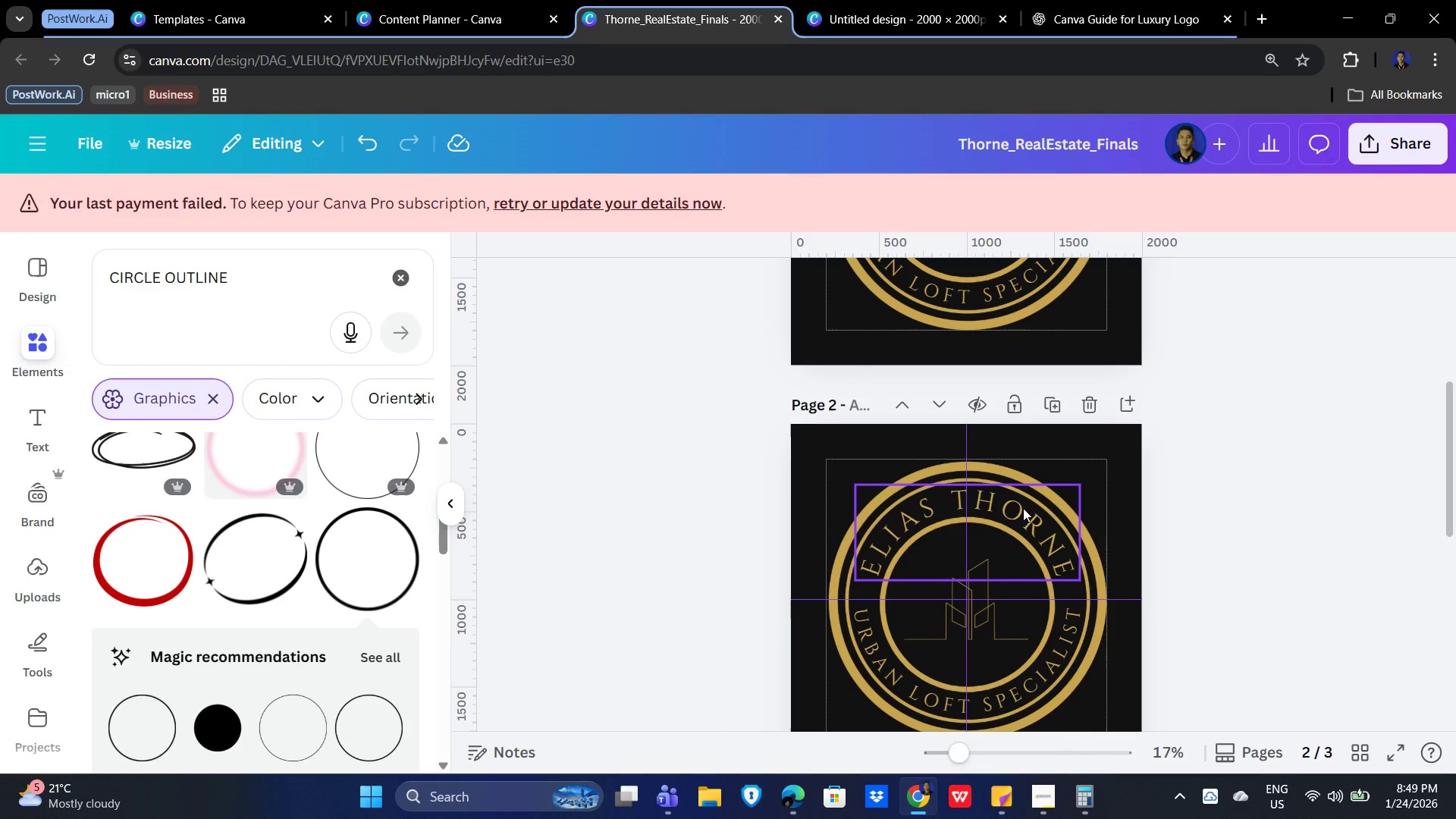 
left_click([1008, 507])
 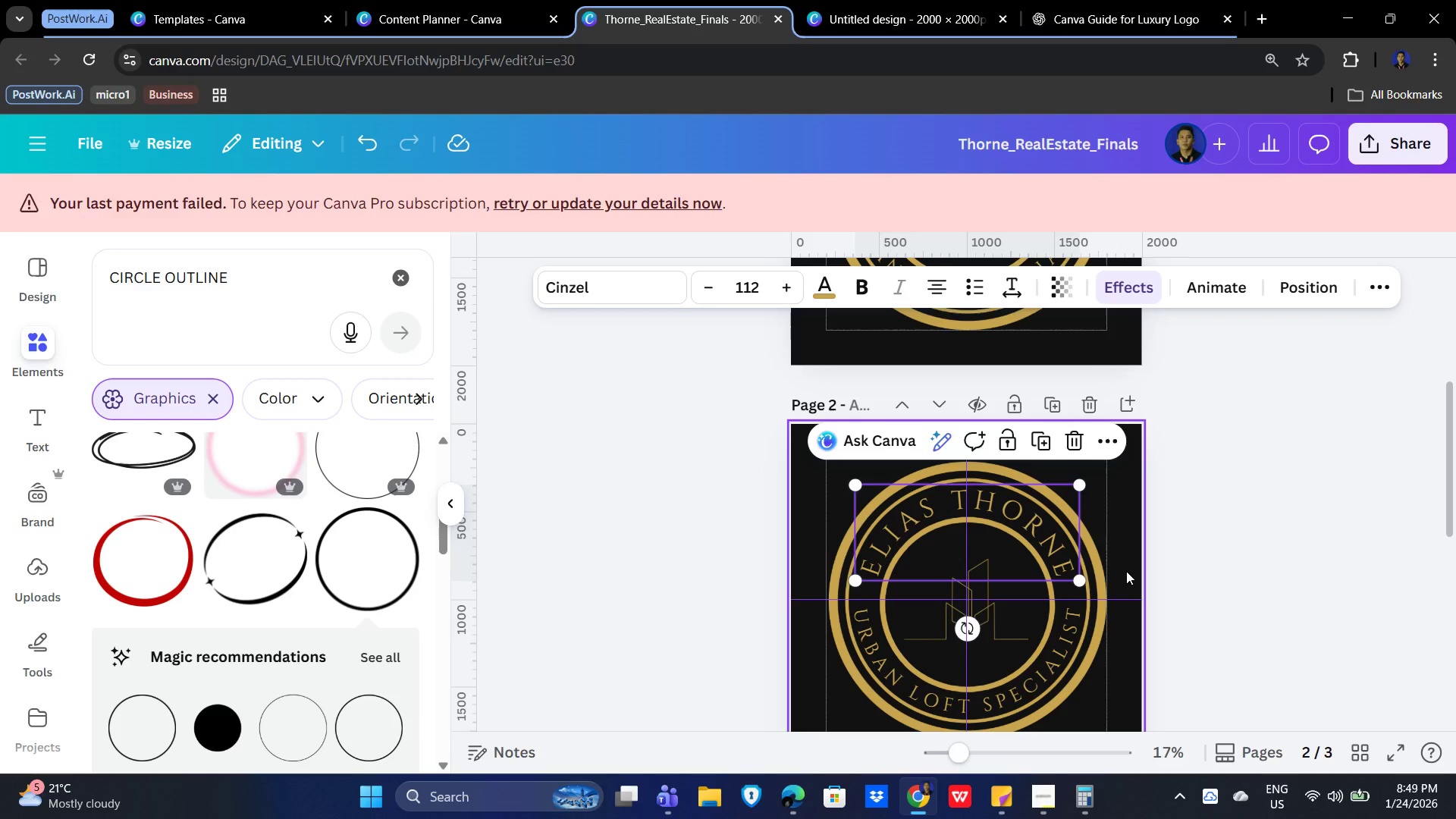 
key(Delete)
 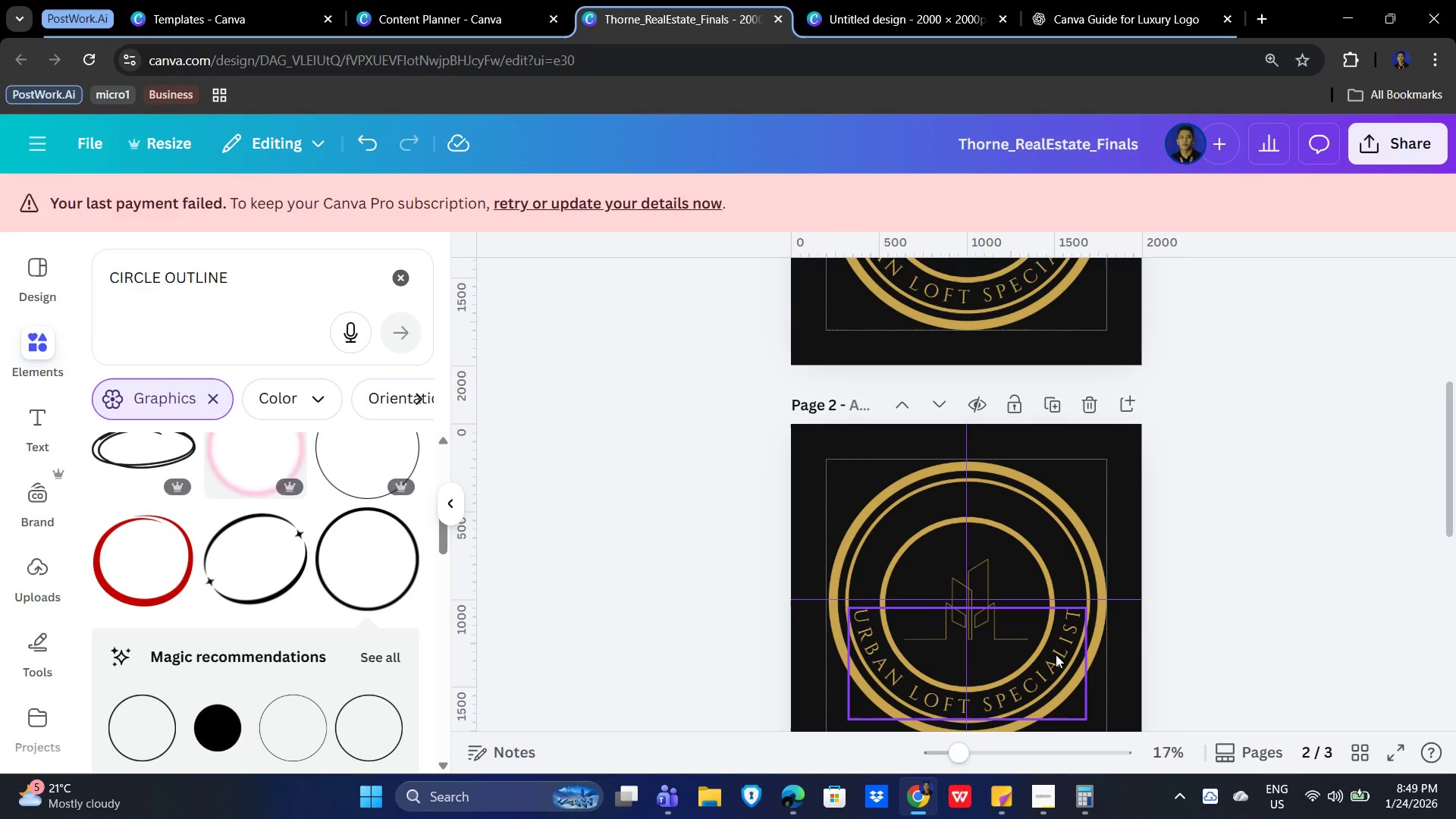 
left_click([1056, 654])
 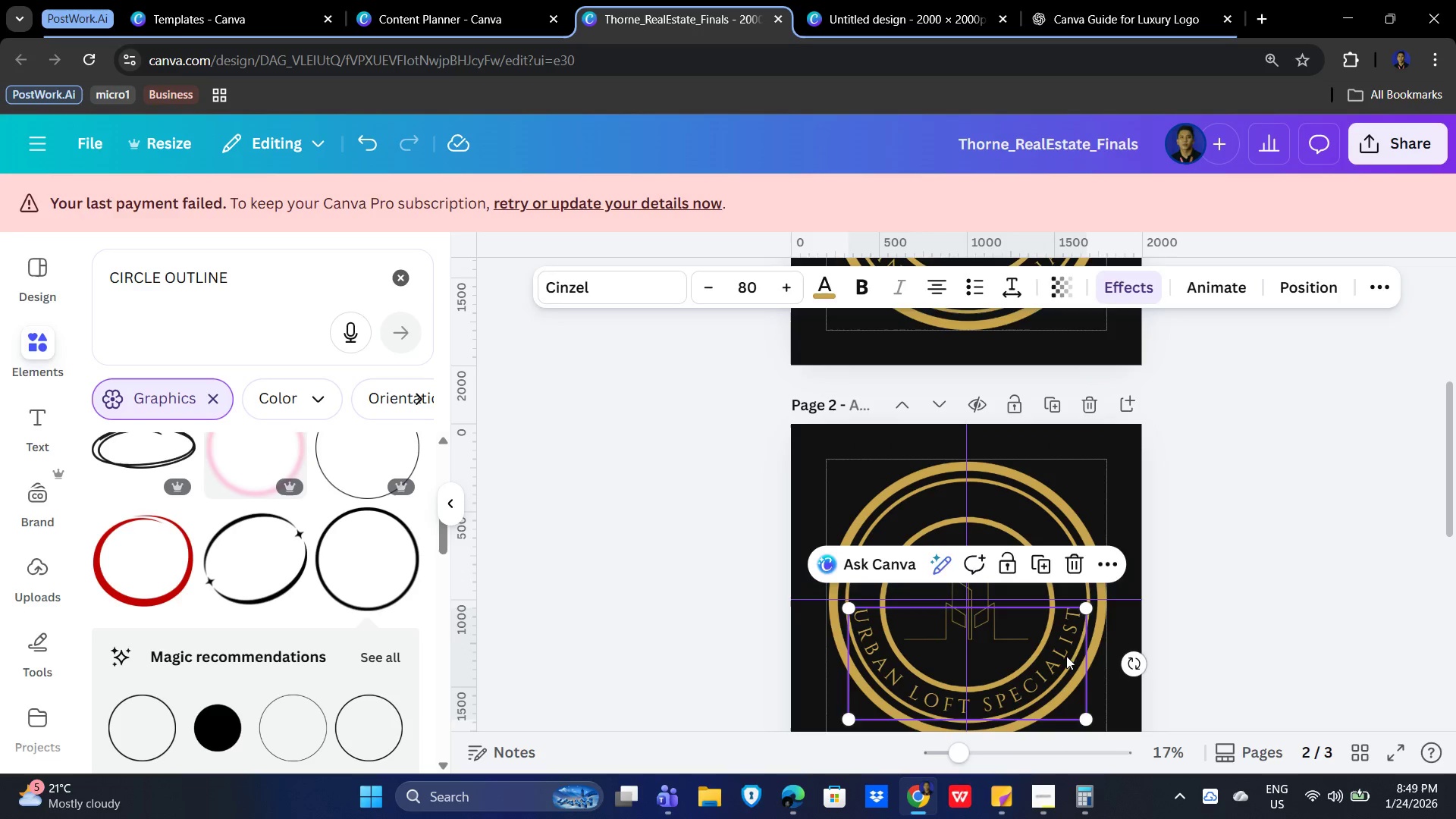 
key(Delete)
 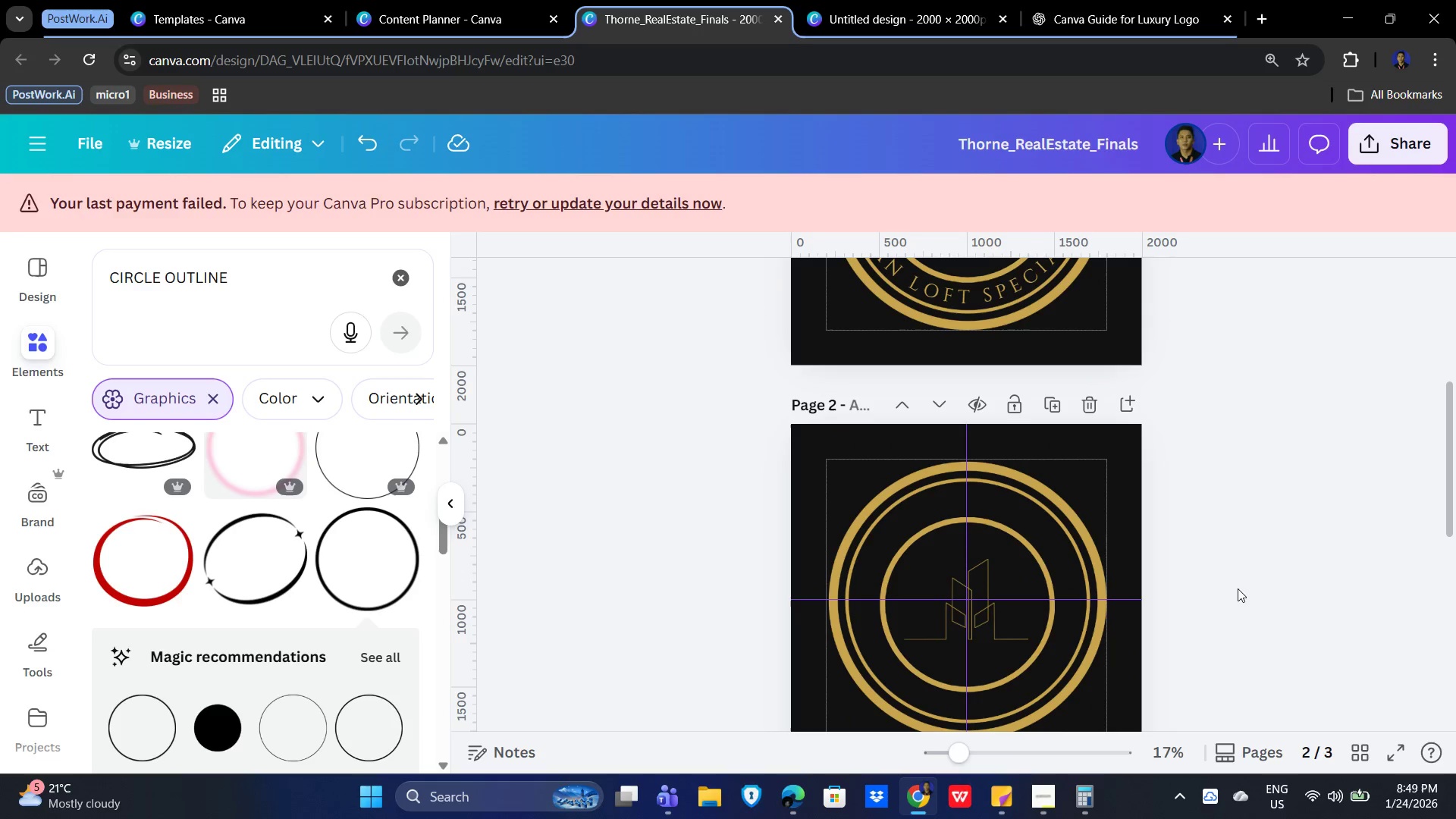 
left_click([1238, 588])
 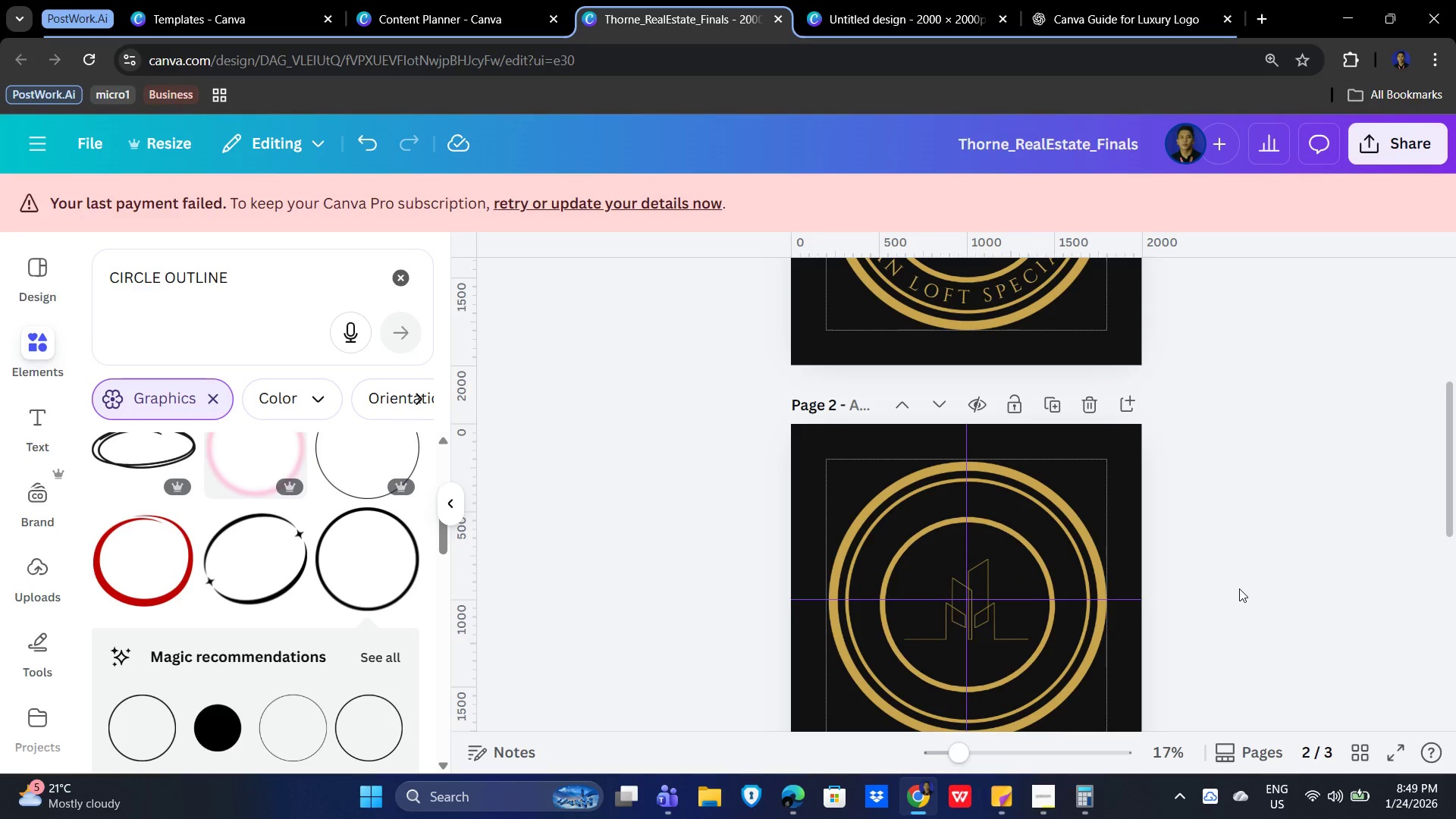 
scroll: coordinate [1235, 587], scroll_direction: down, amount: 3.0
 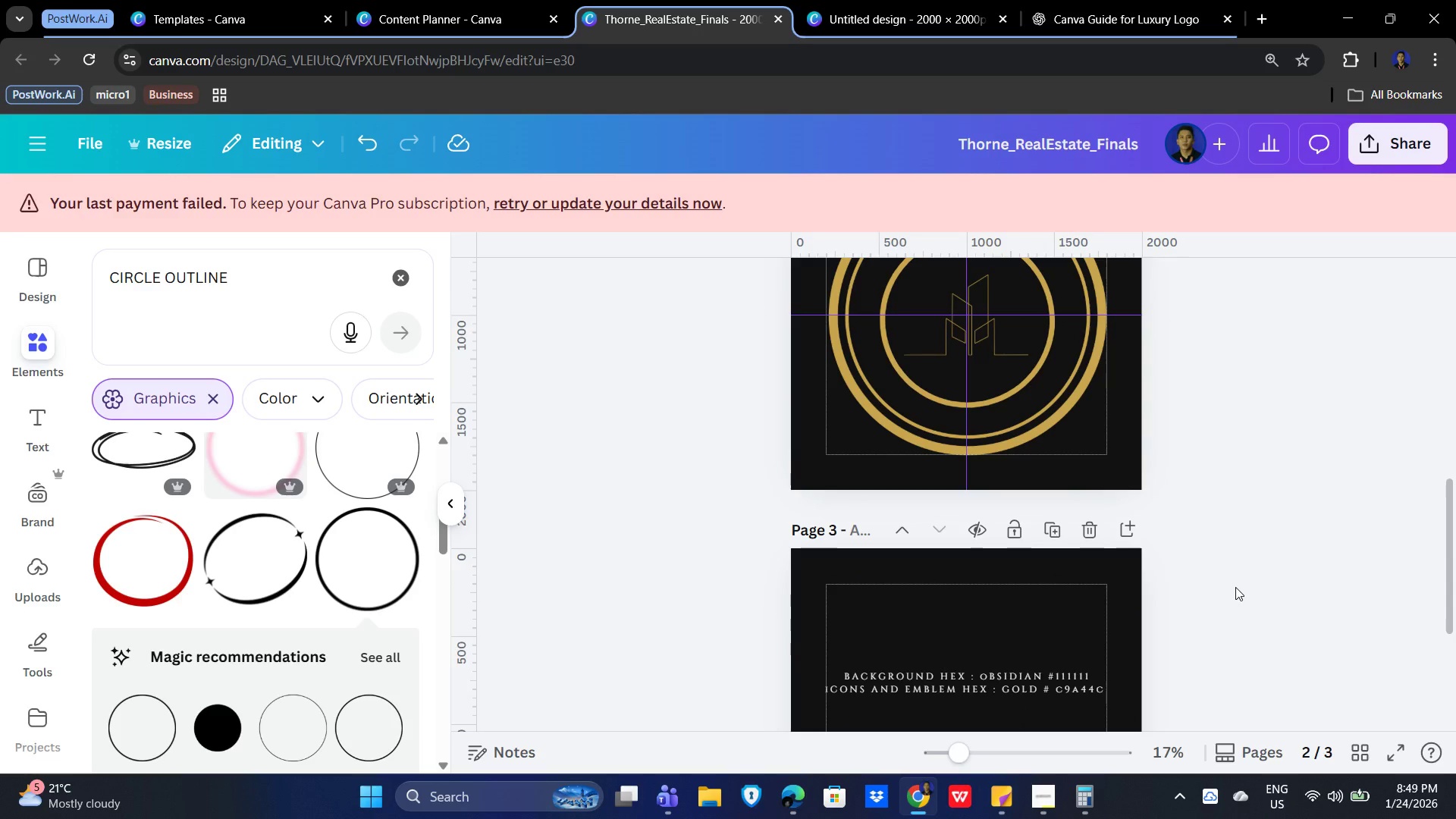 
left_click([1235, 587])
 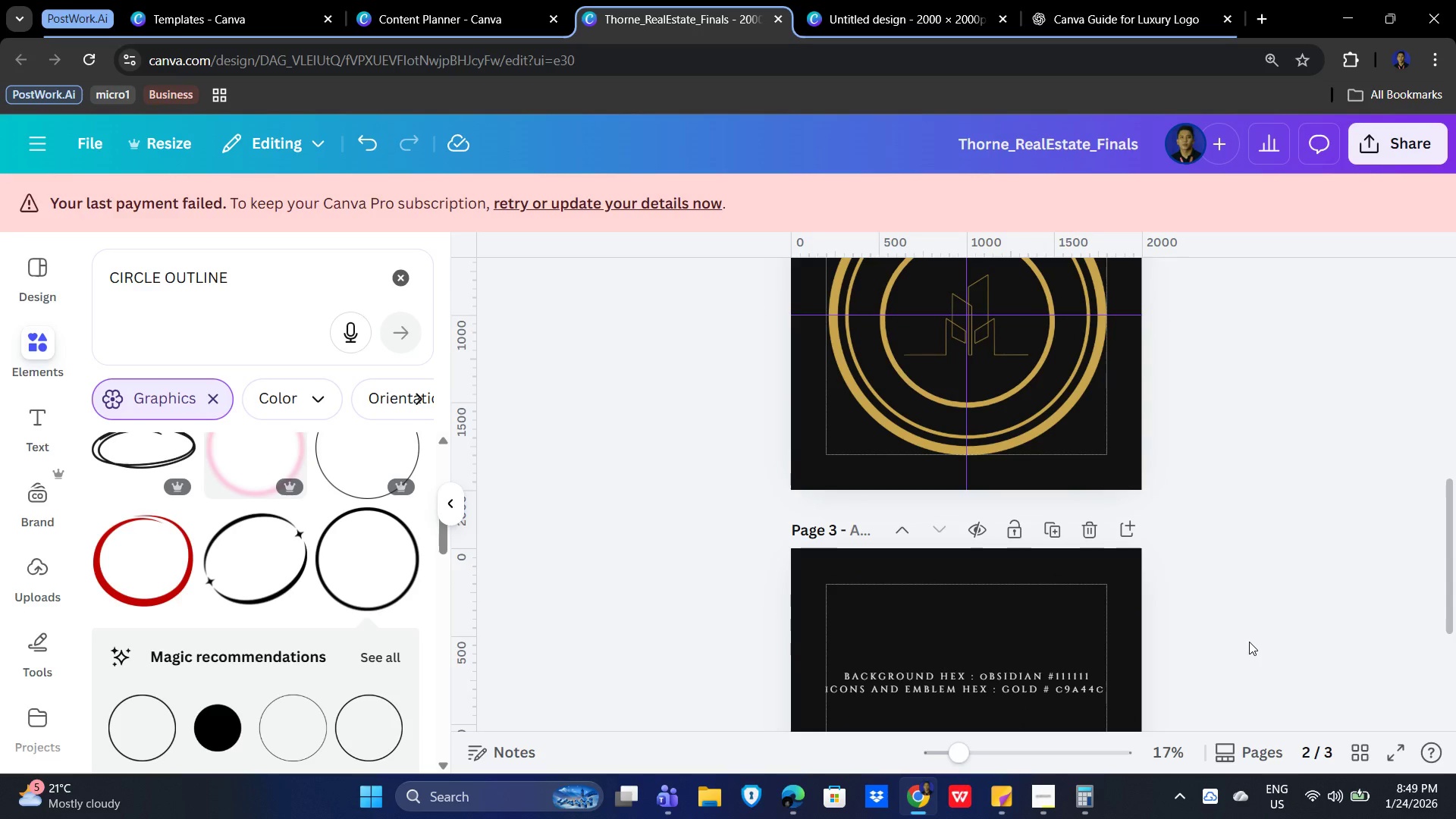 
scroll: coordinate [1249, 642], scroll_direction: down, amount: 2.0
 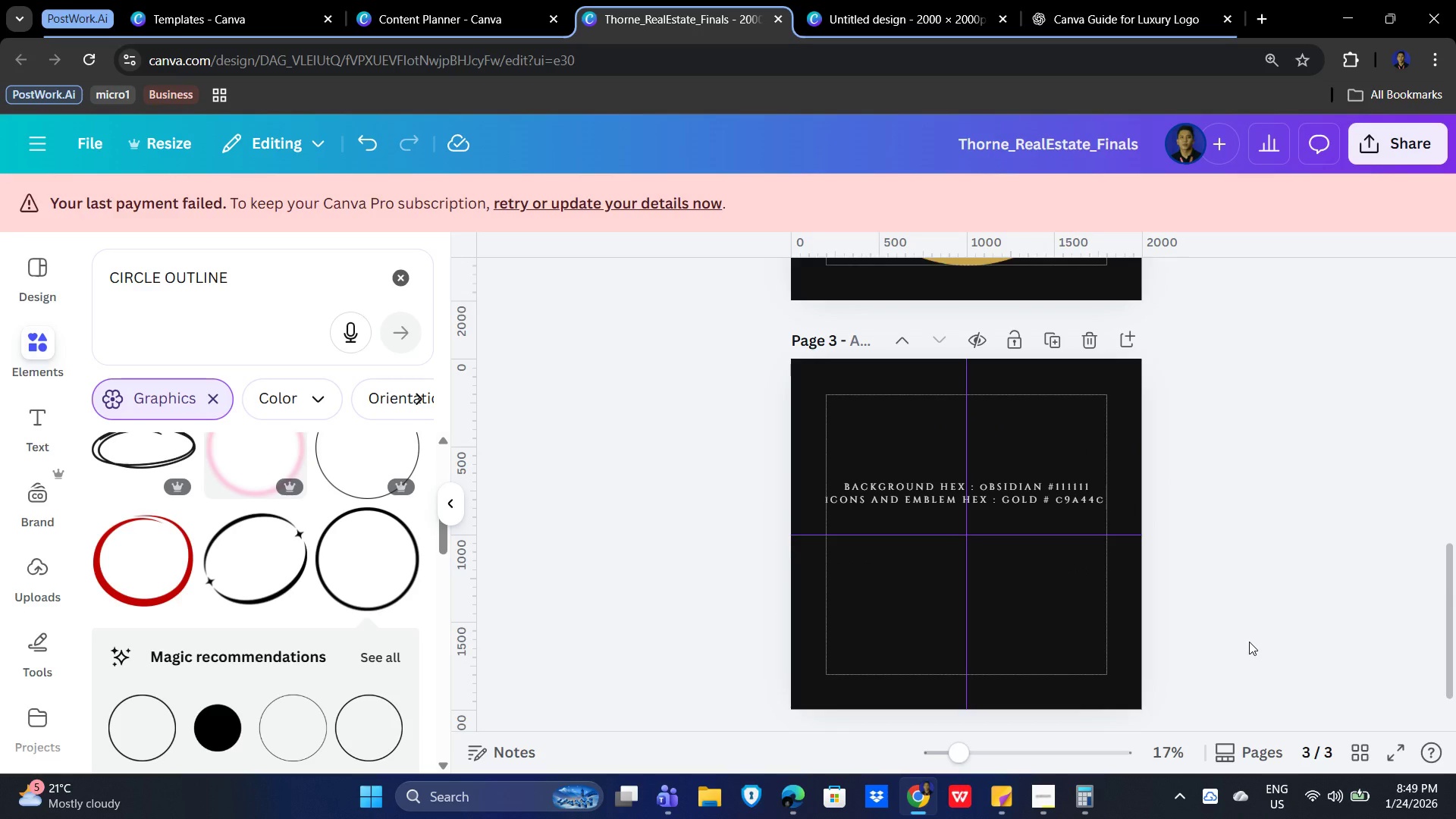 
scroll: coordinate [1235, 636], scroll_direction: up, amount: 10.0
 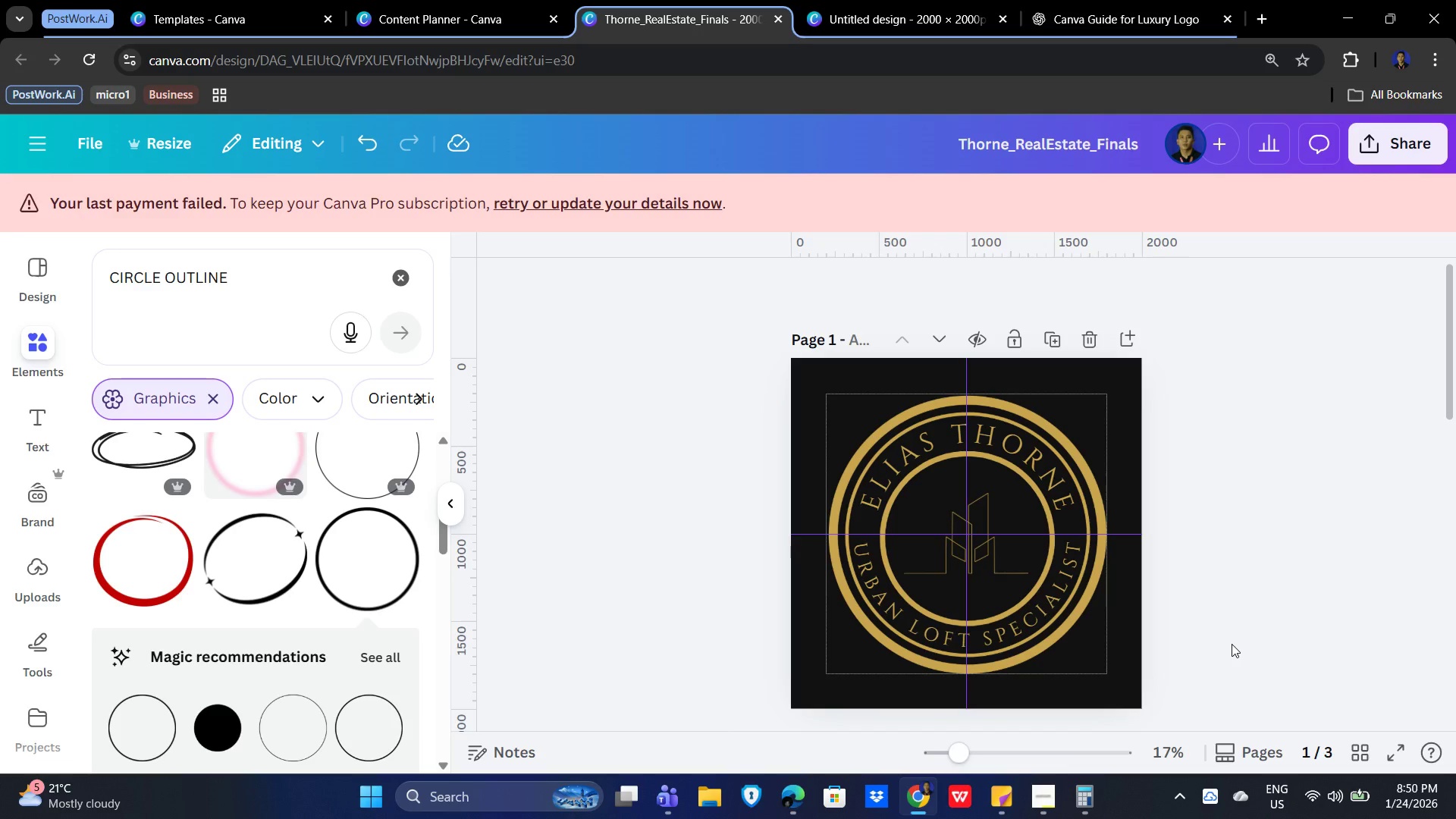 
wait(46.31)
 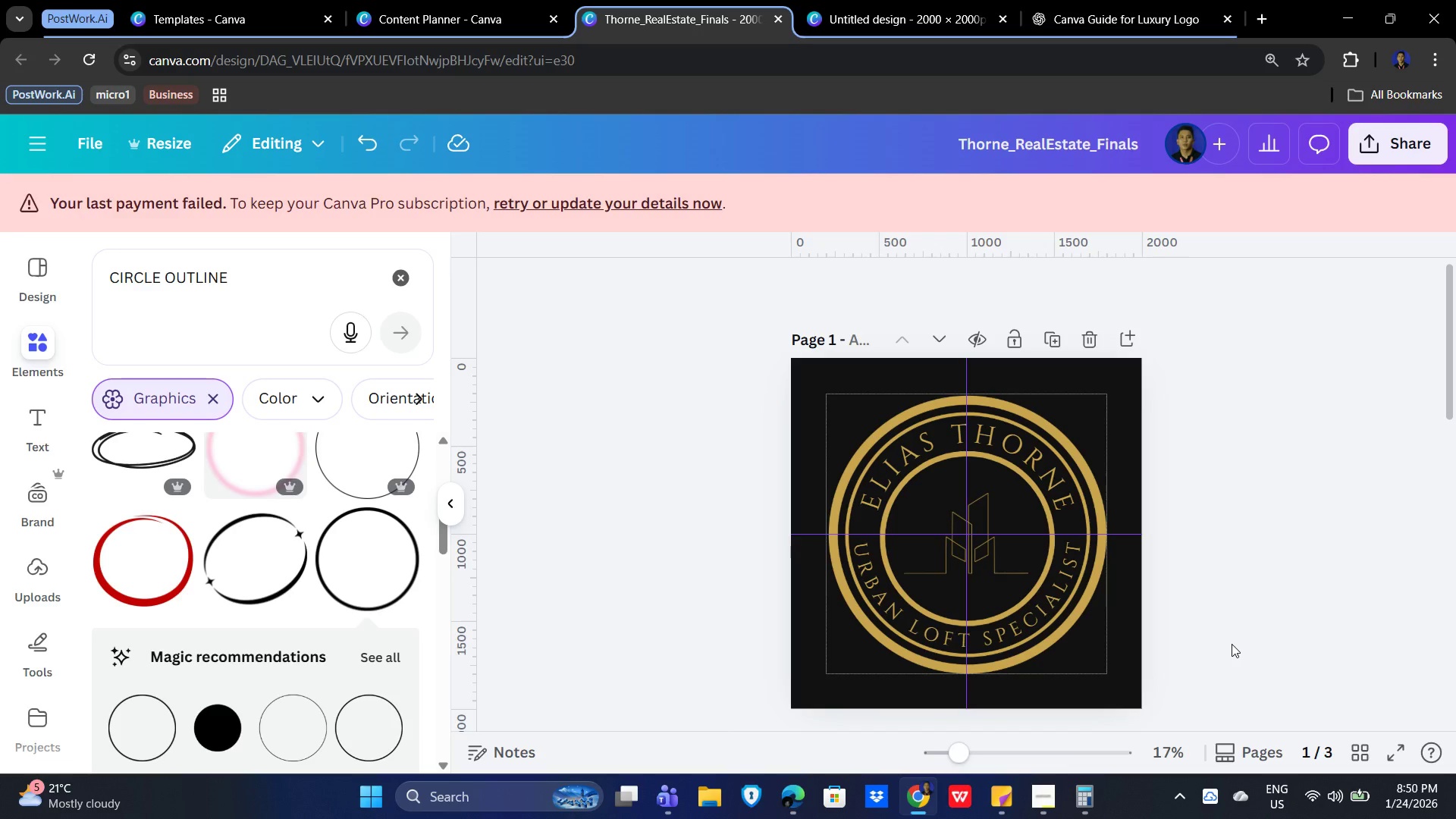 
scroll: coordinate [1103, 619], scroll_direction: down, amount: 11.0